 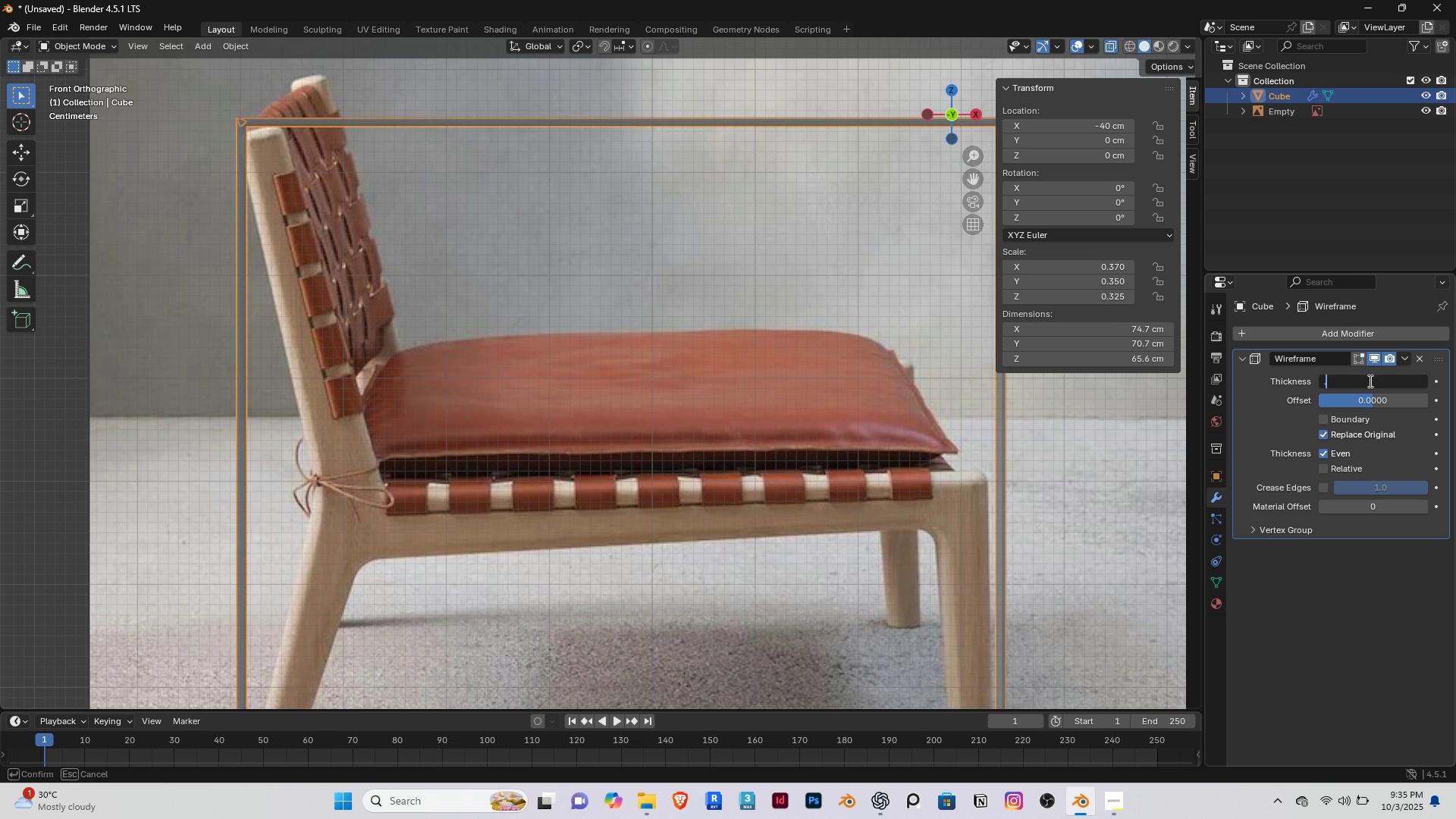 
key(Period)
 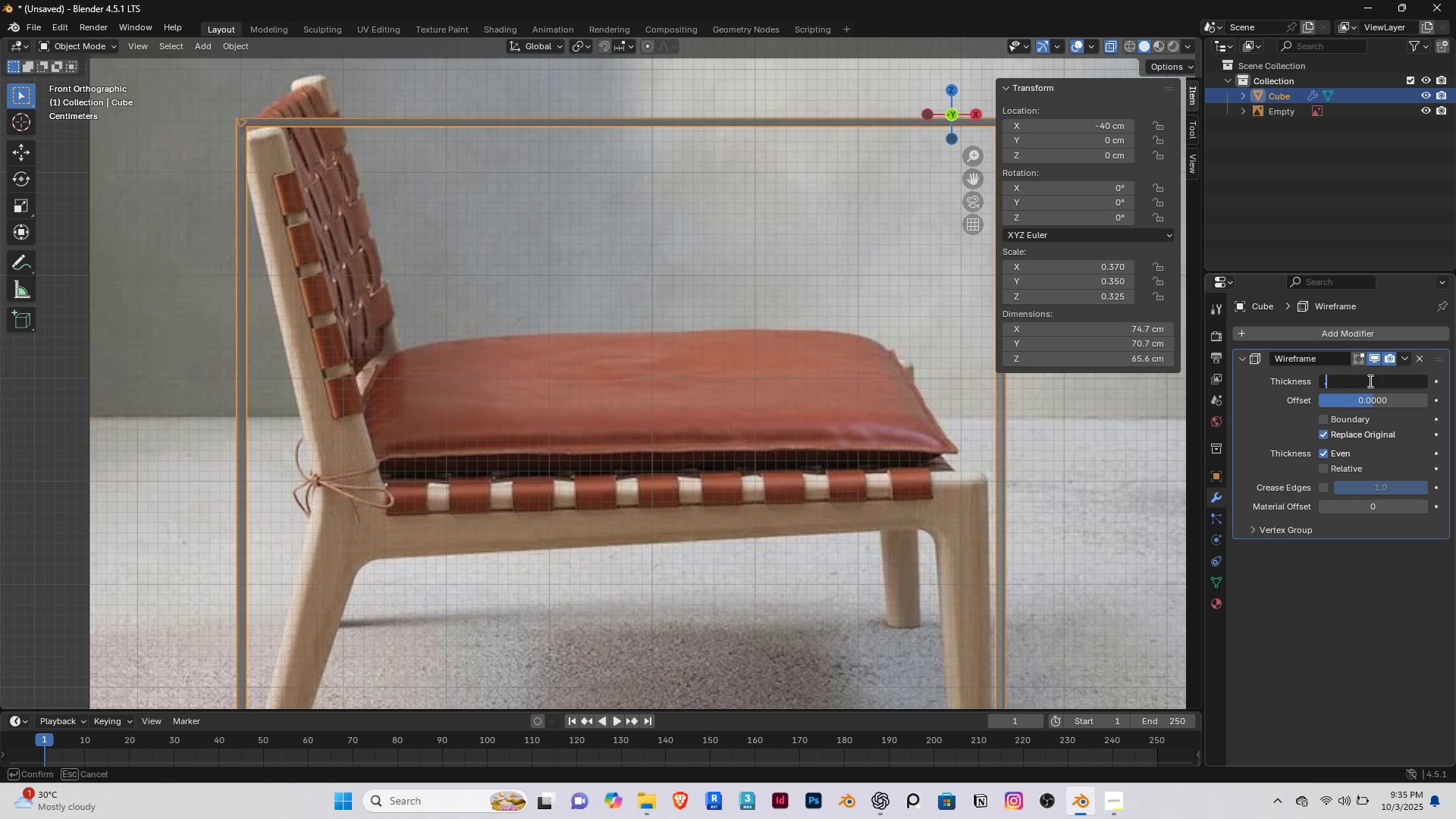 
key(1)
 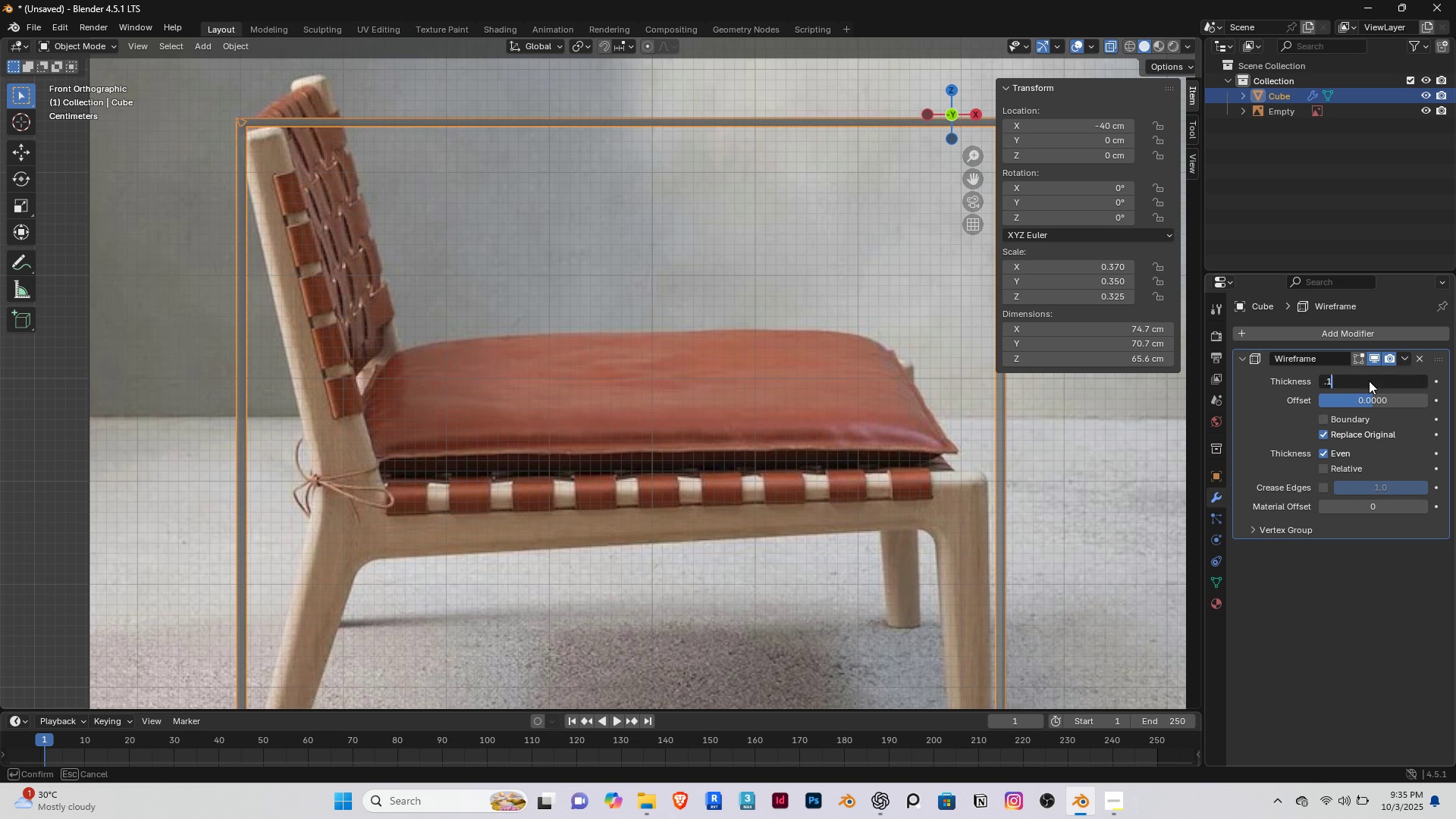 
key(Enter)
 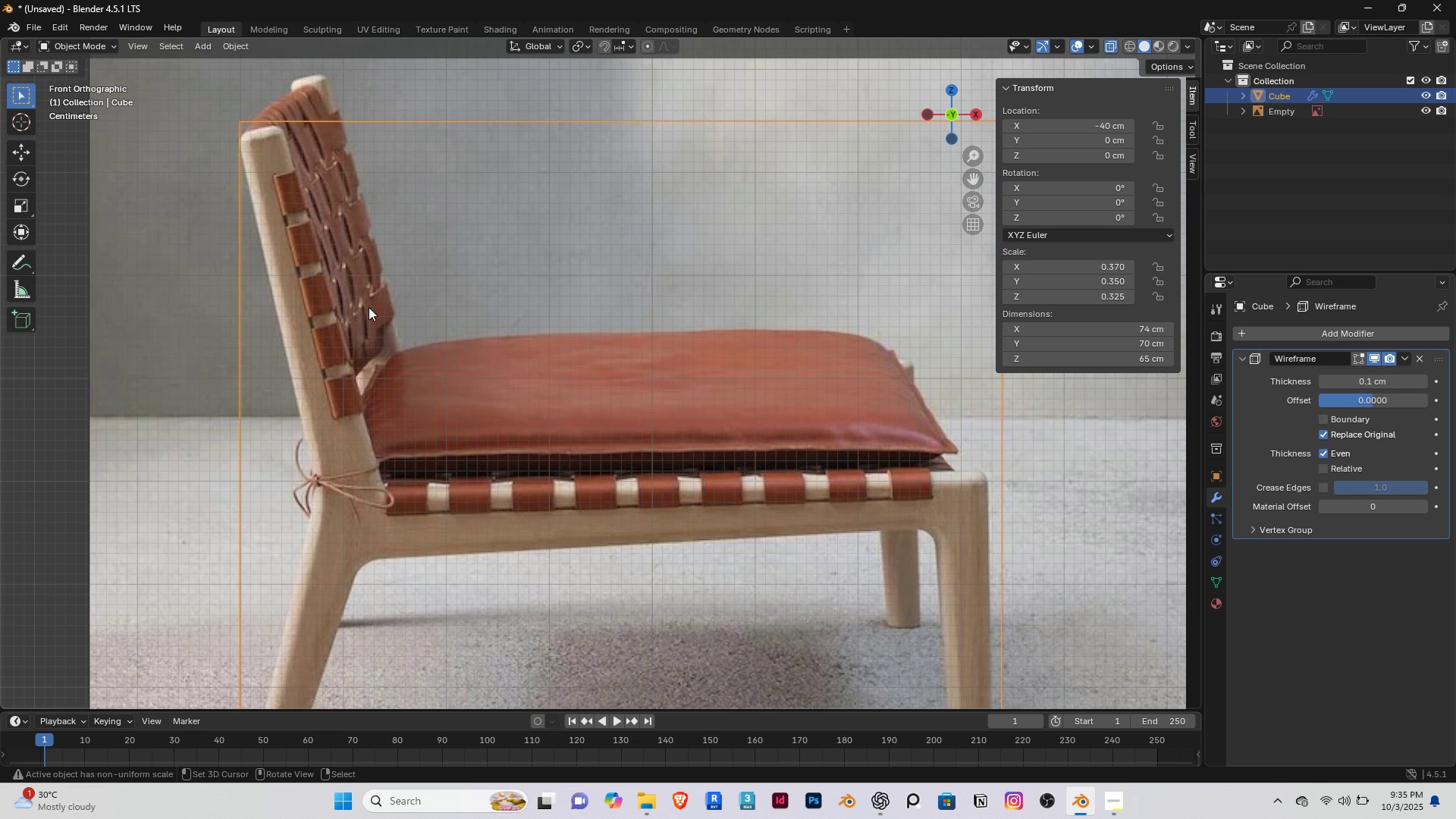 
scroll: coordinate [461, 292], scroll_direction: down, amount: 3.0
 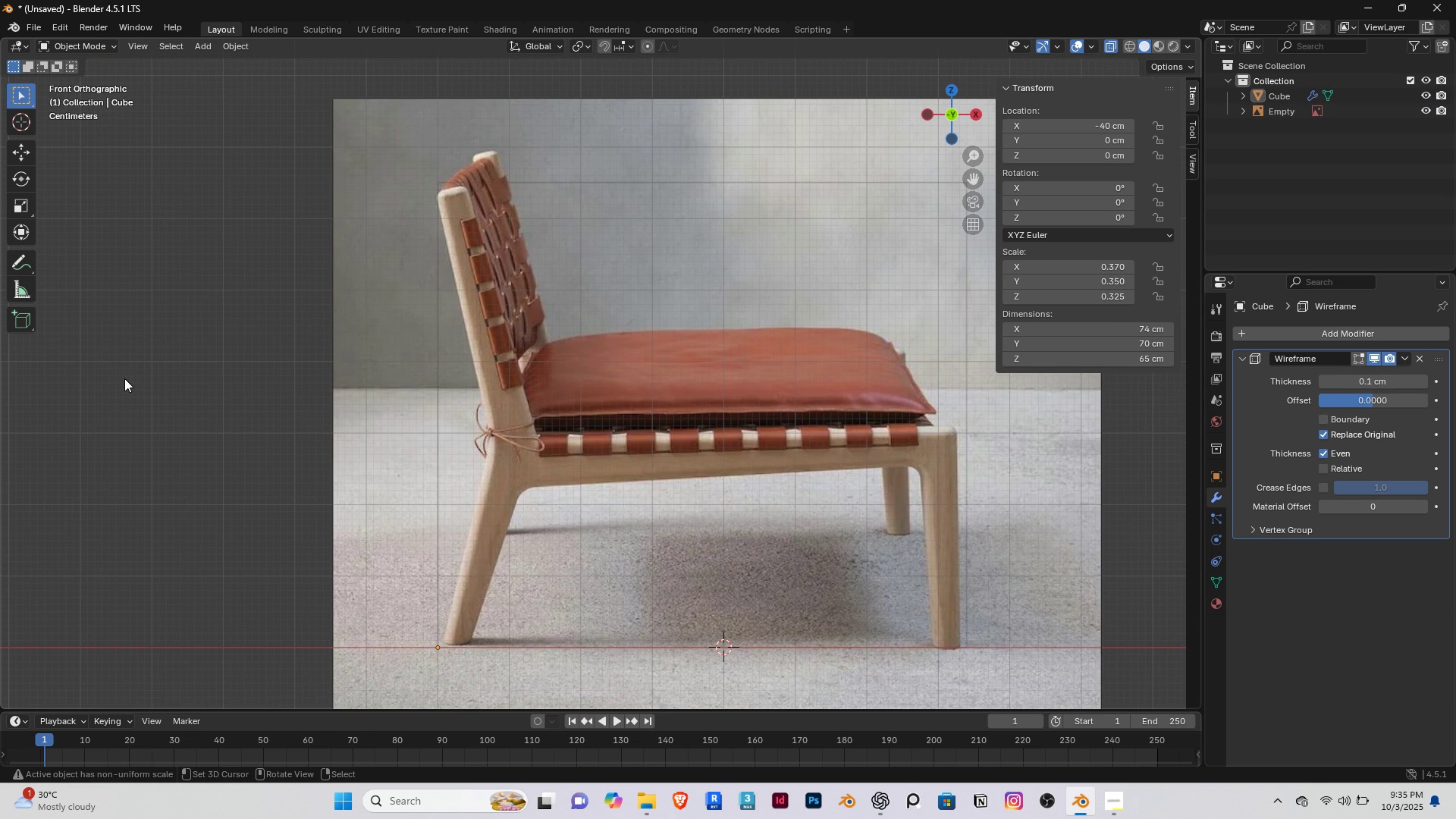 
key(Shift+ShiftRight)
 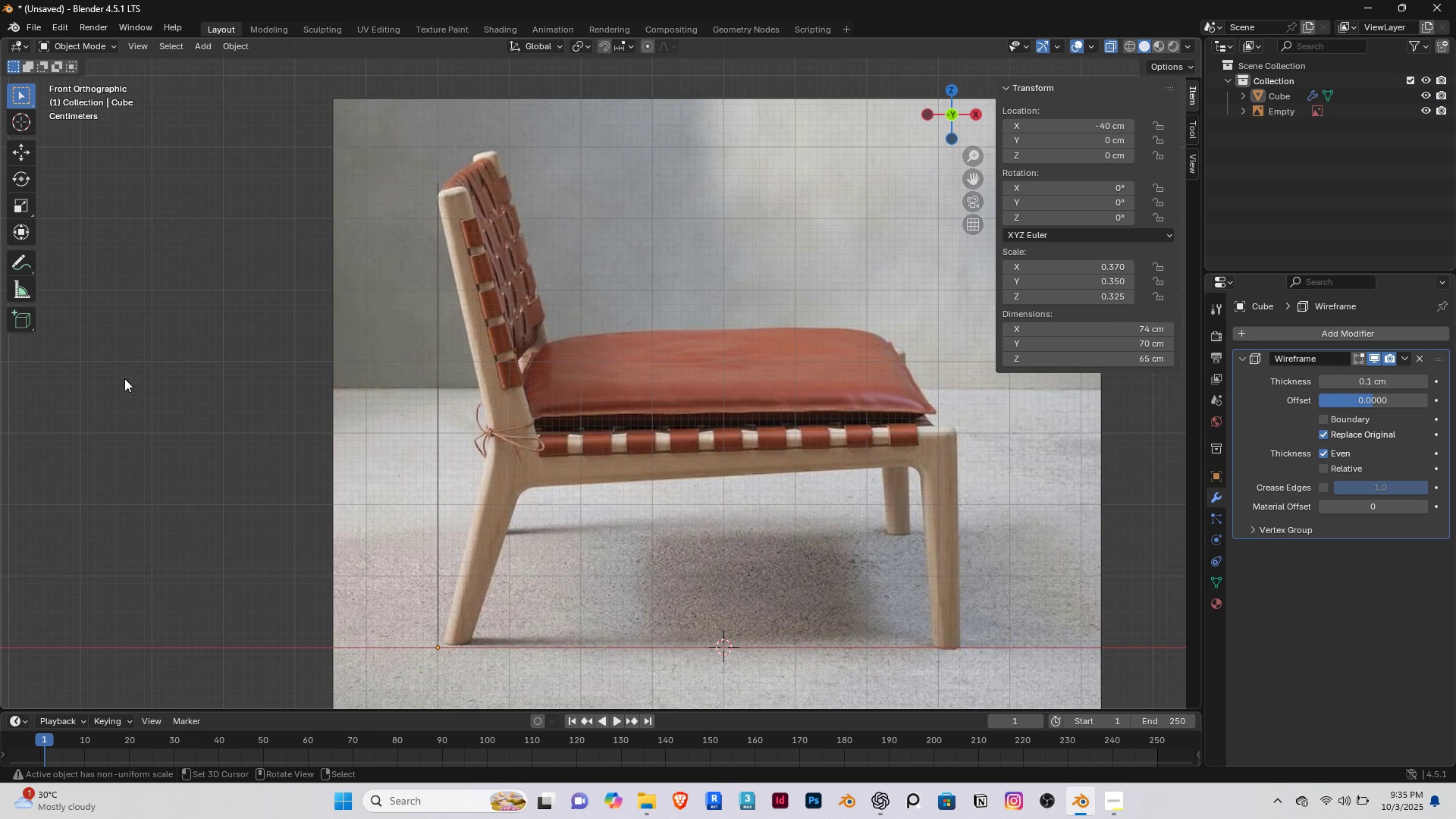 
right_click([124, 378])
 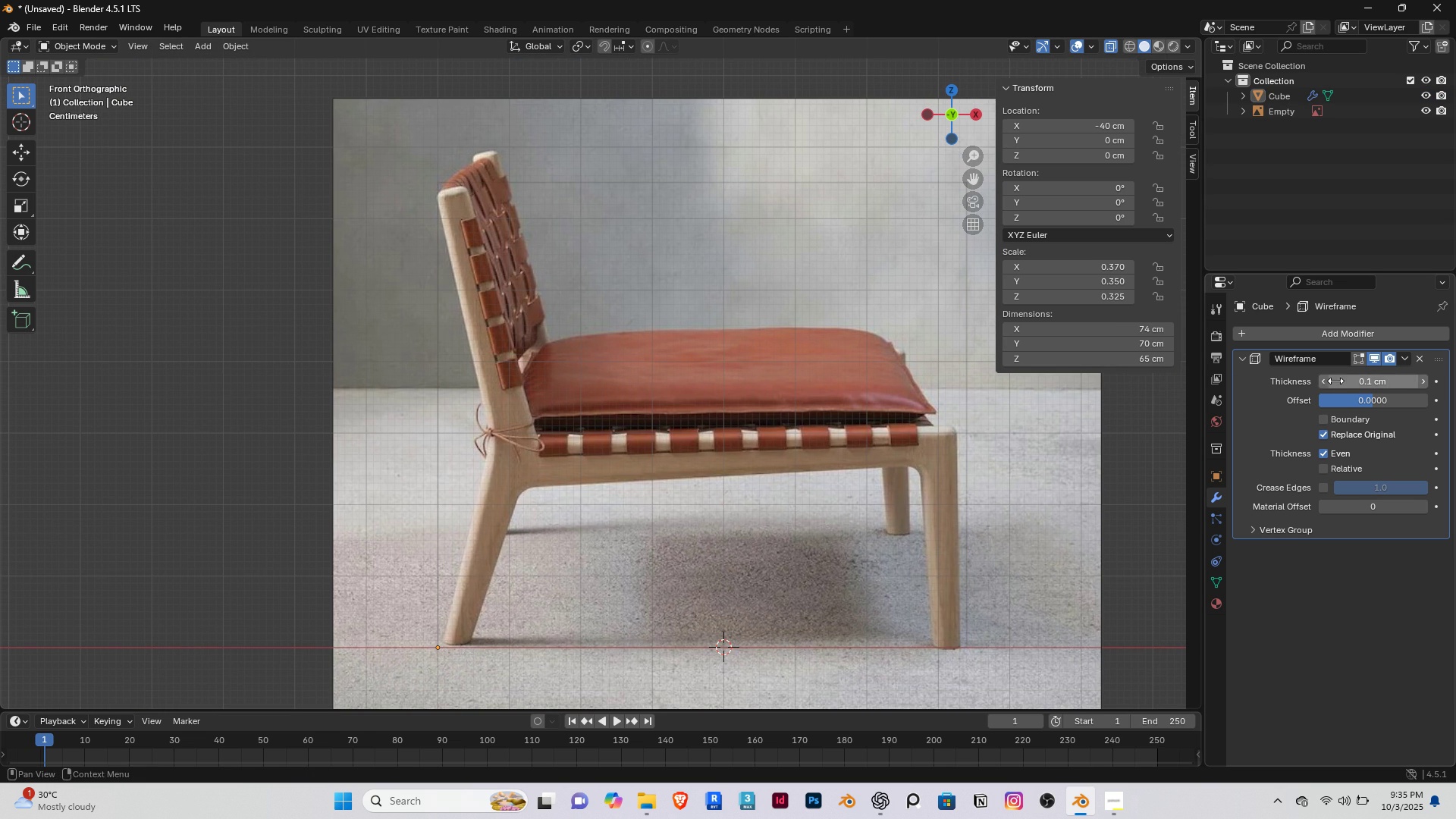 
left_click([1360, 381])
 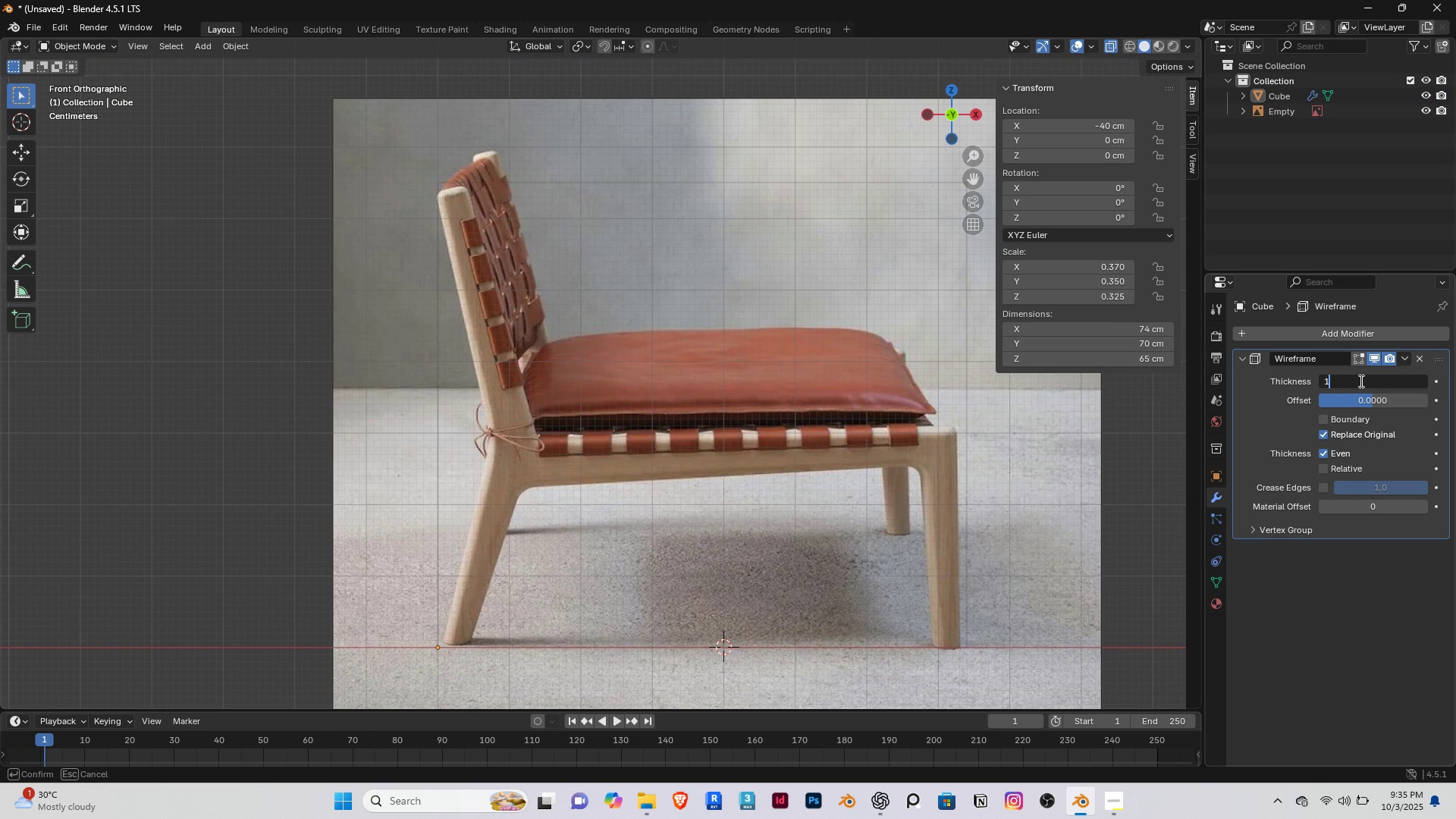 
key(1)
 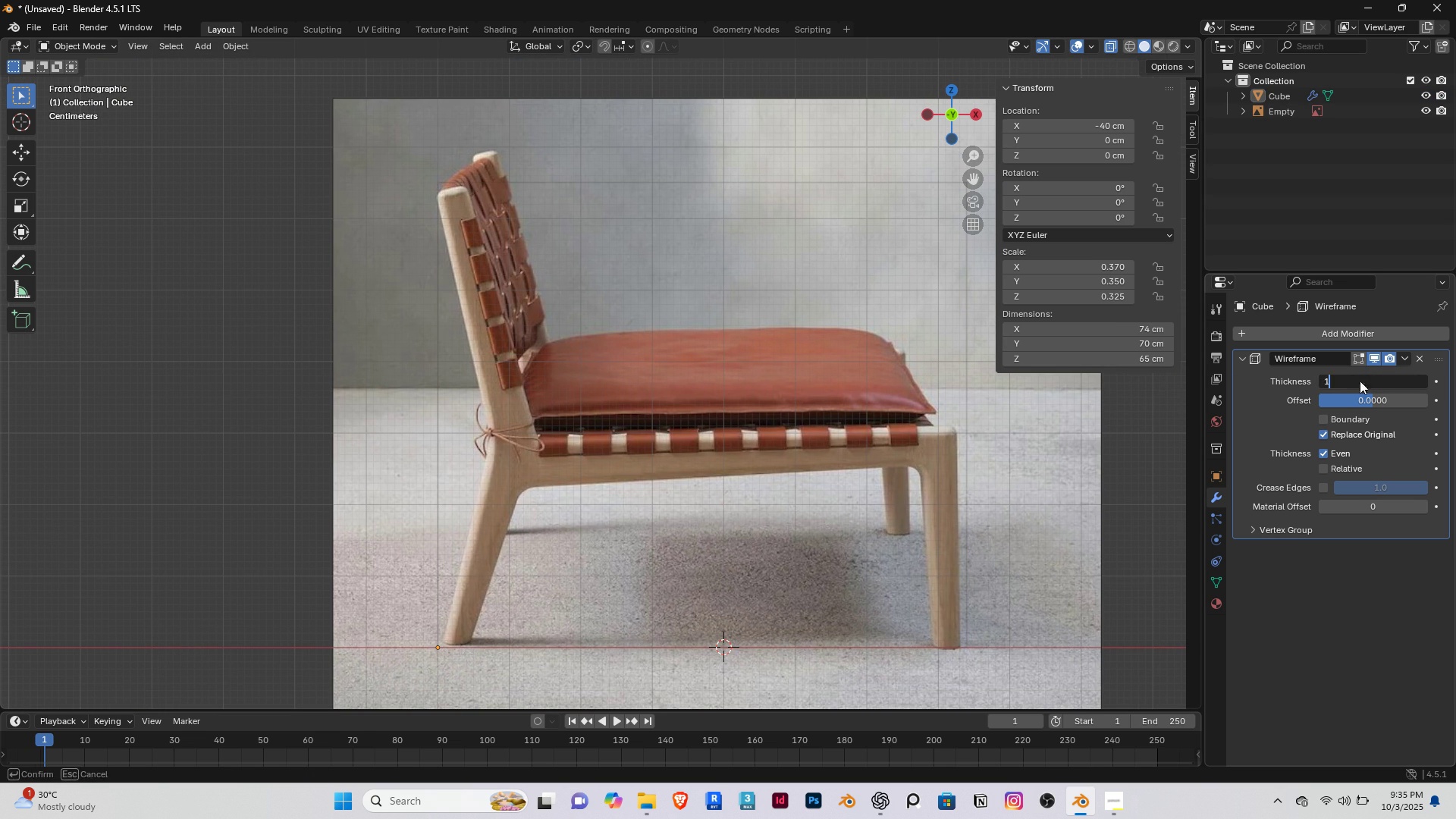 
key(Enter)
 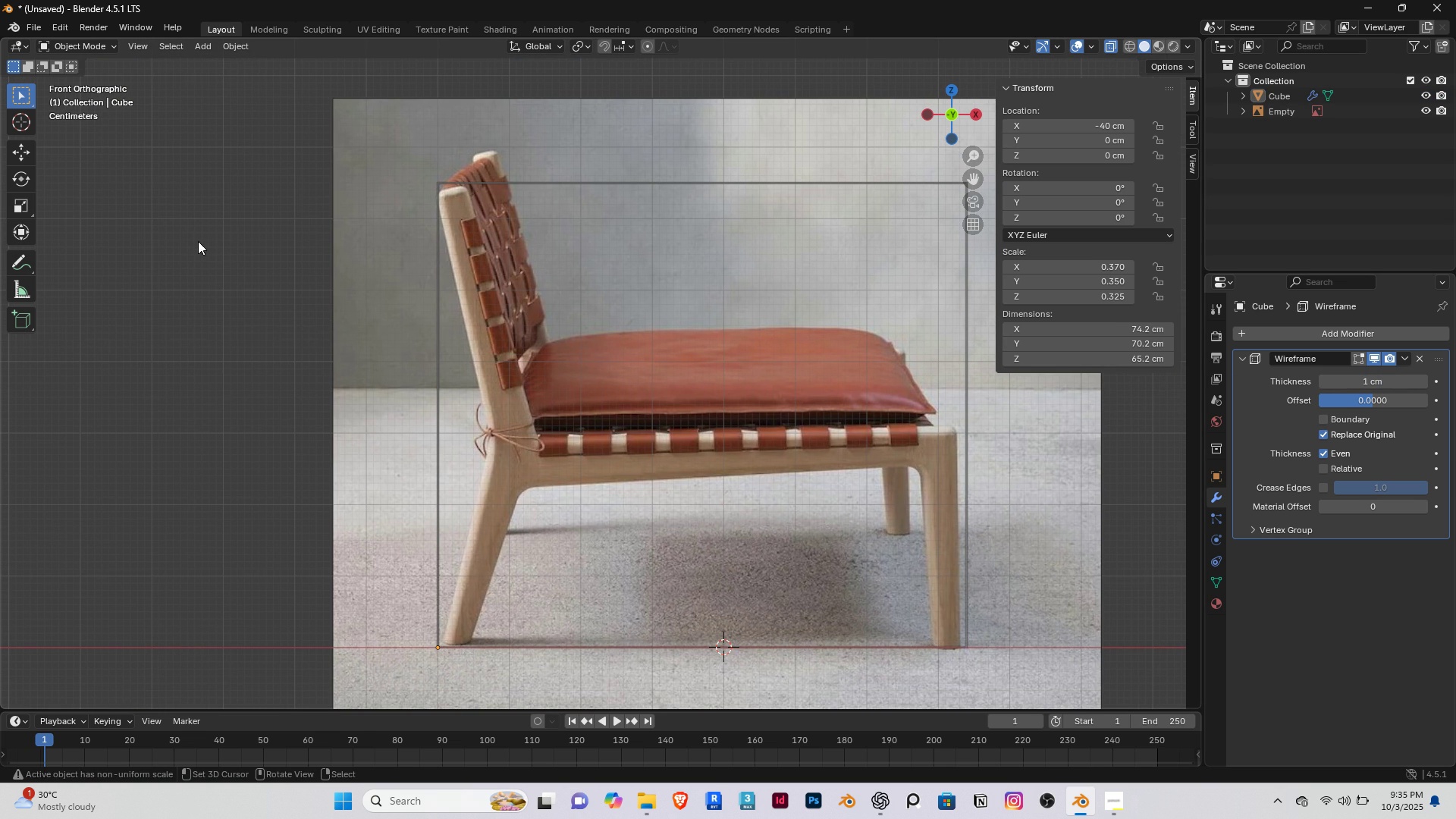 
right_click([193, 237])
 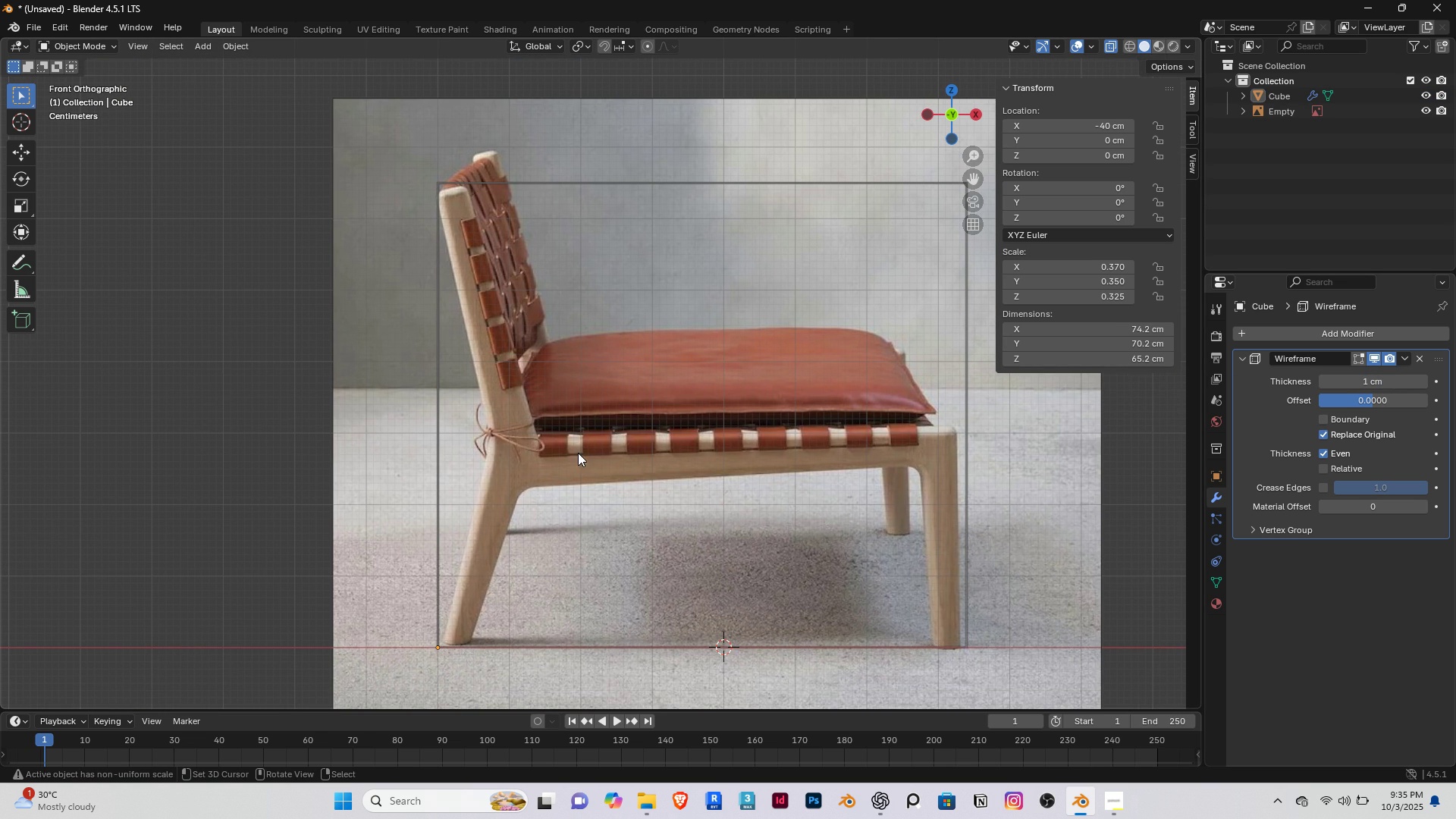 
scroll: coordinate [591, 494], scroll_direction: down, amount: 3.0
 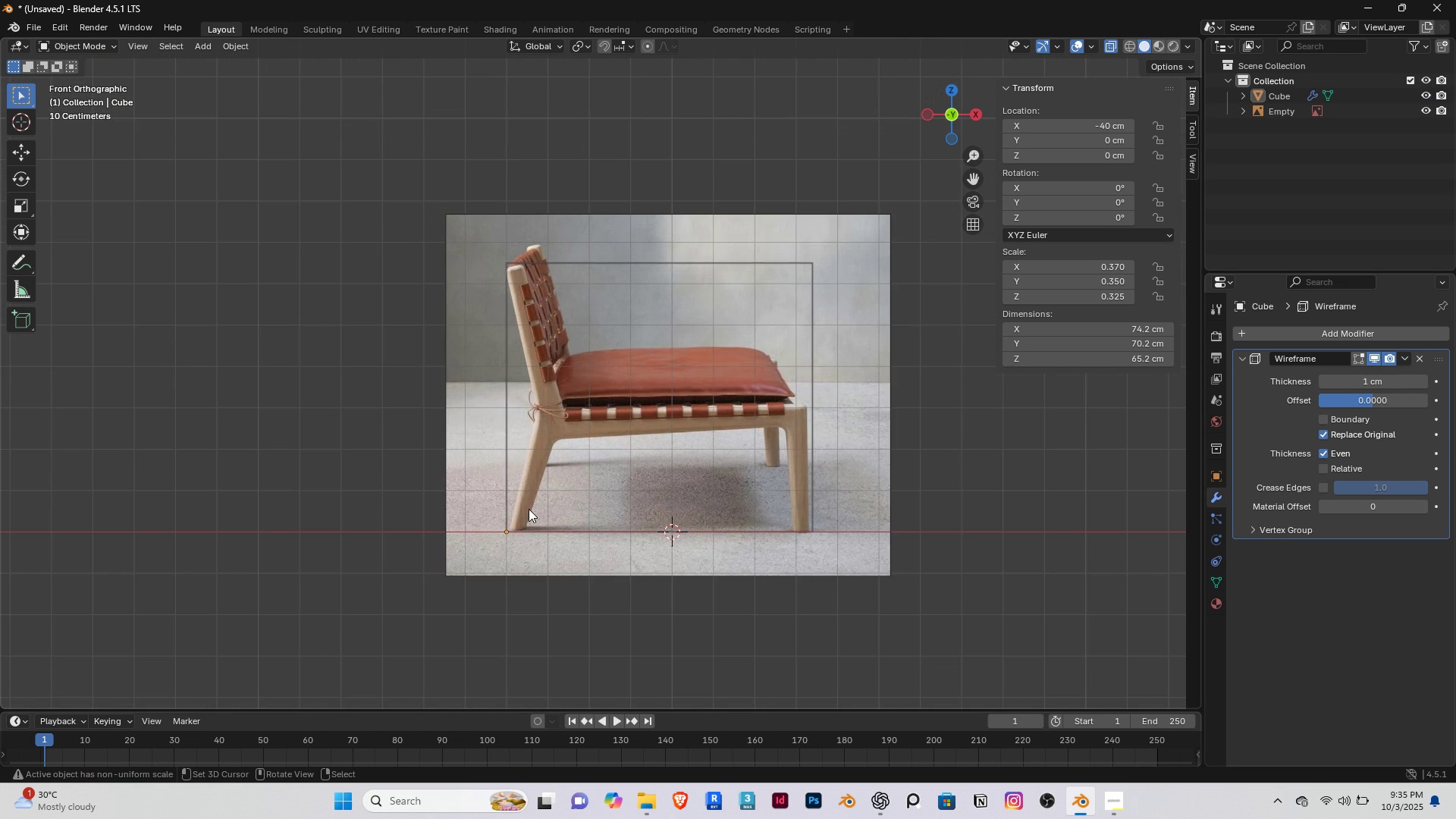 
left_click([529, 509])
 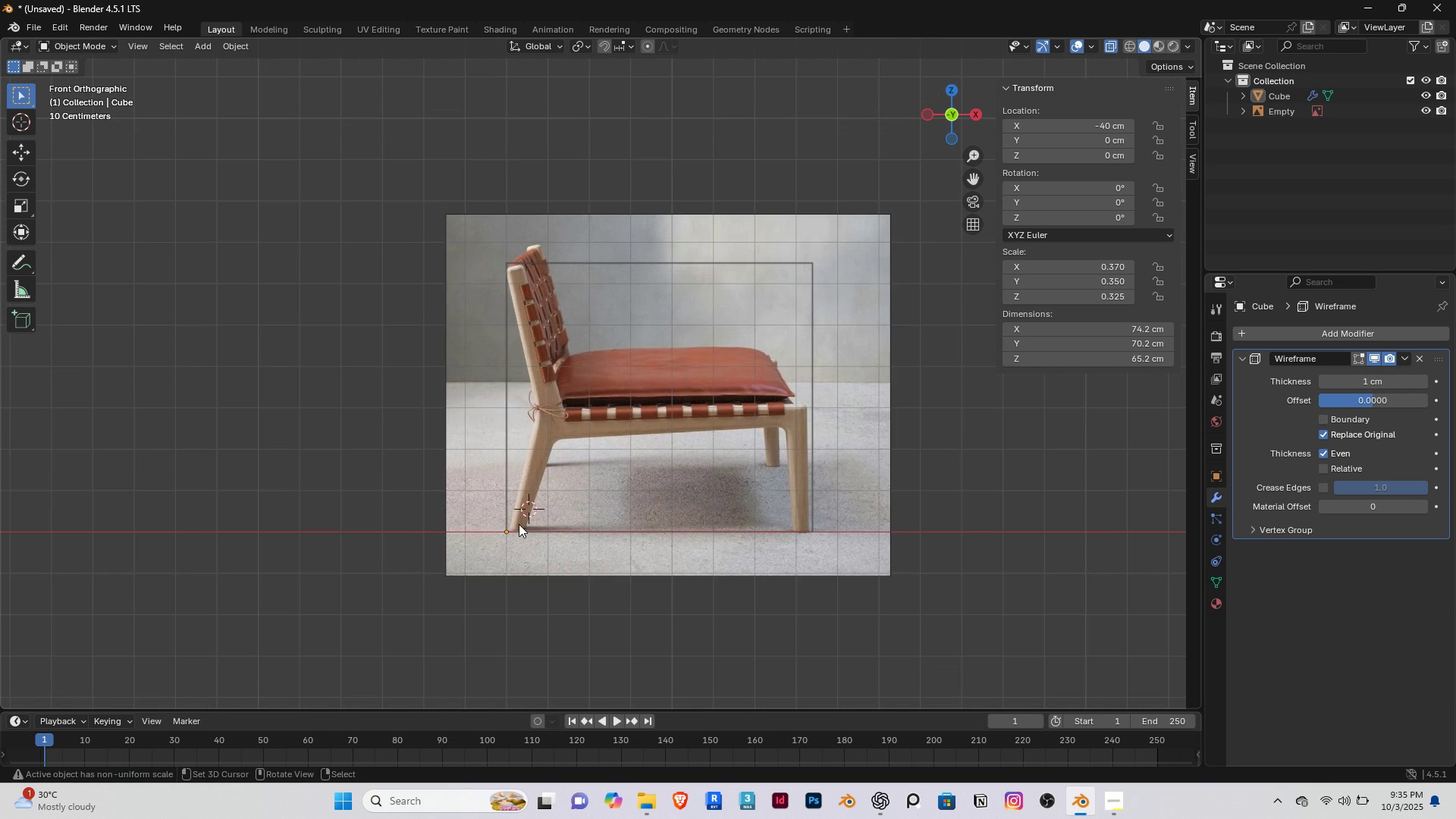 
scroll: coordinate [510, 509], scroll_direction: up, amount: 2.0